 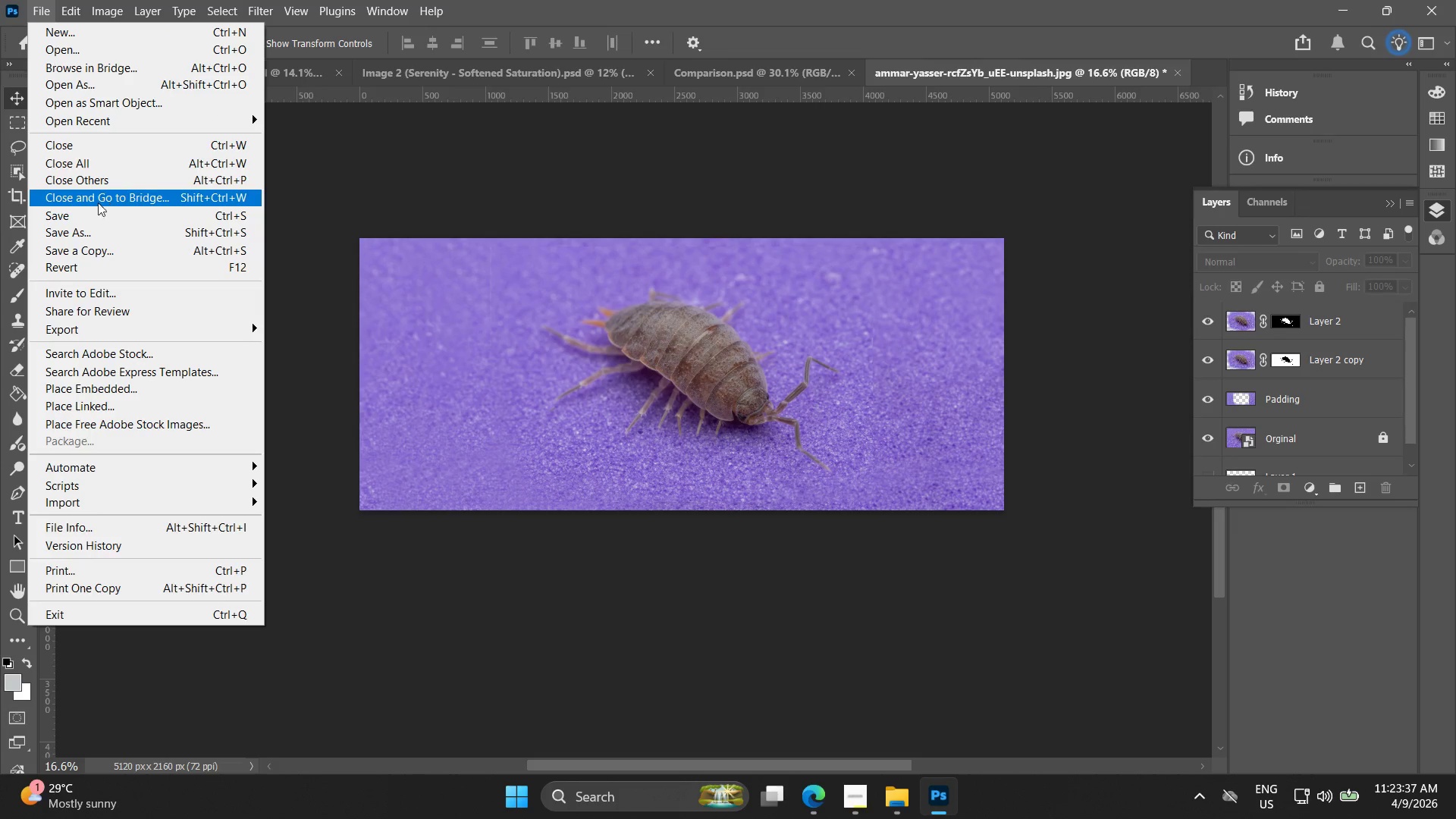 
left_click([811, 809])
 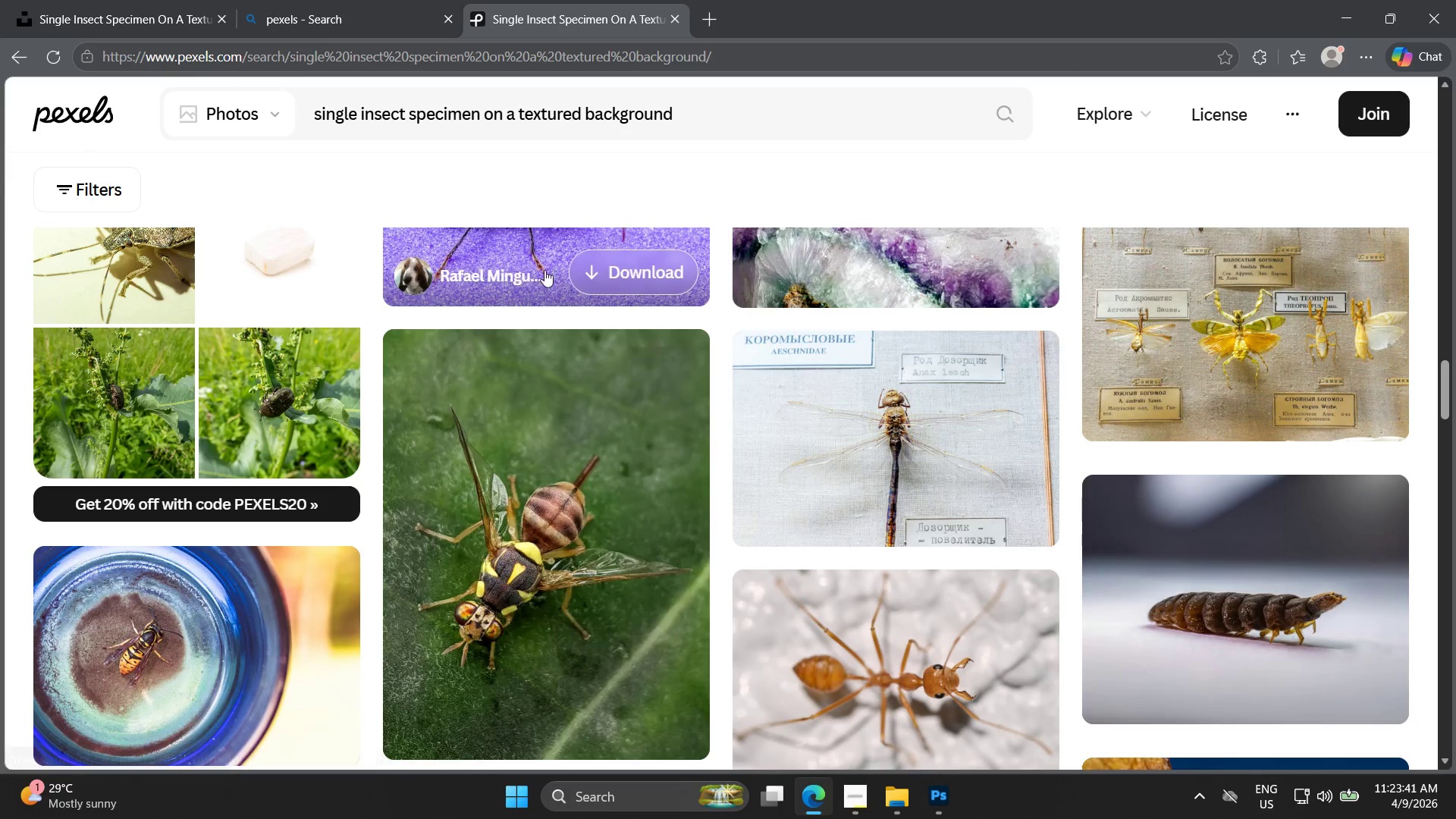 
left_click([935, 797])
 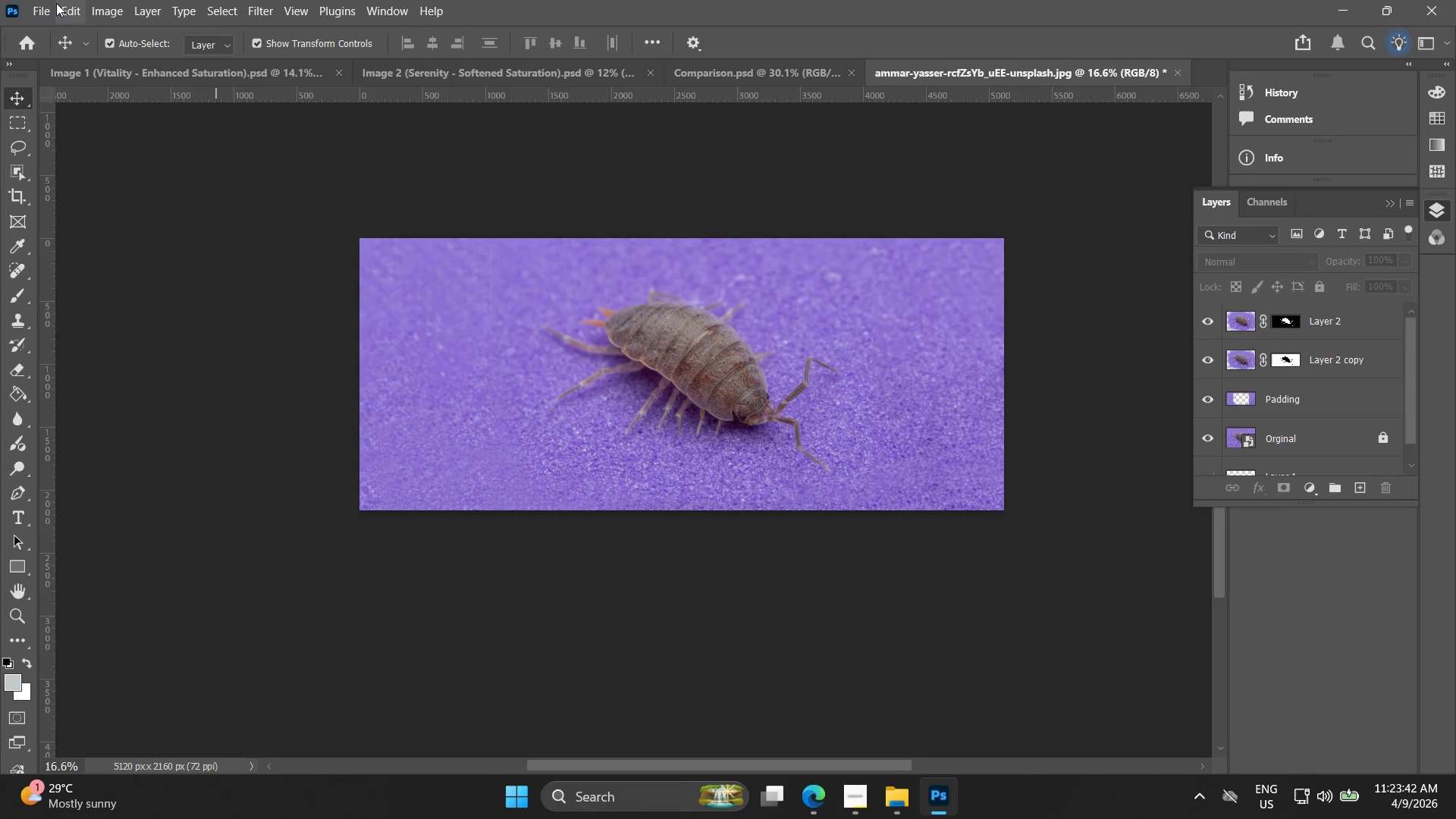 
left_click([38, 13])
 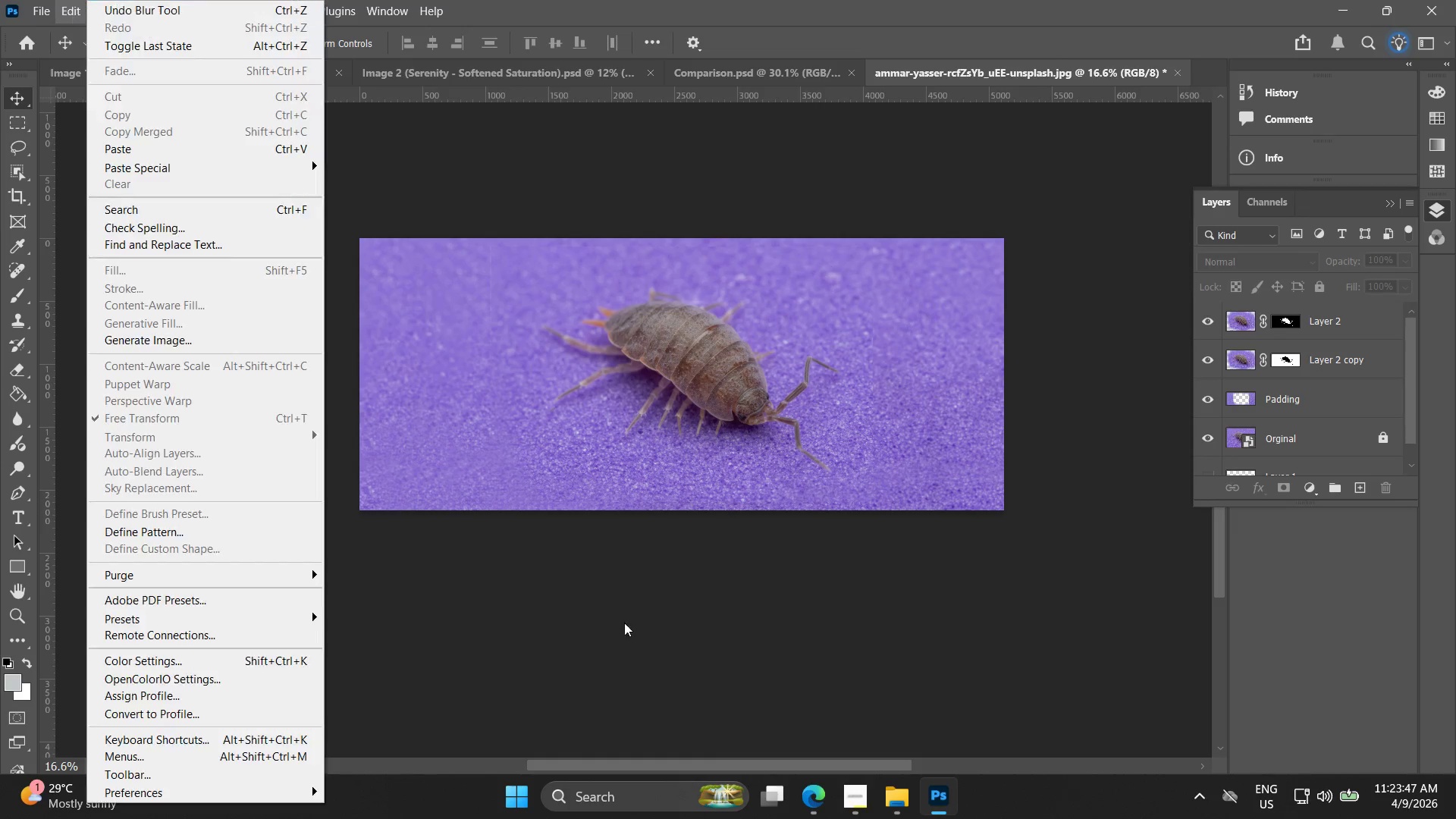 
wait(6.48)
 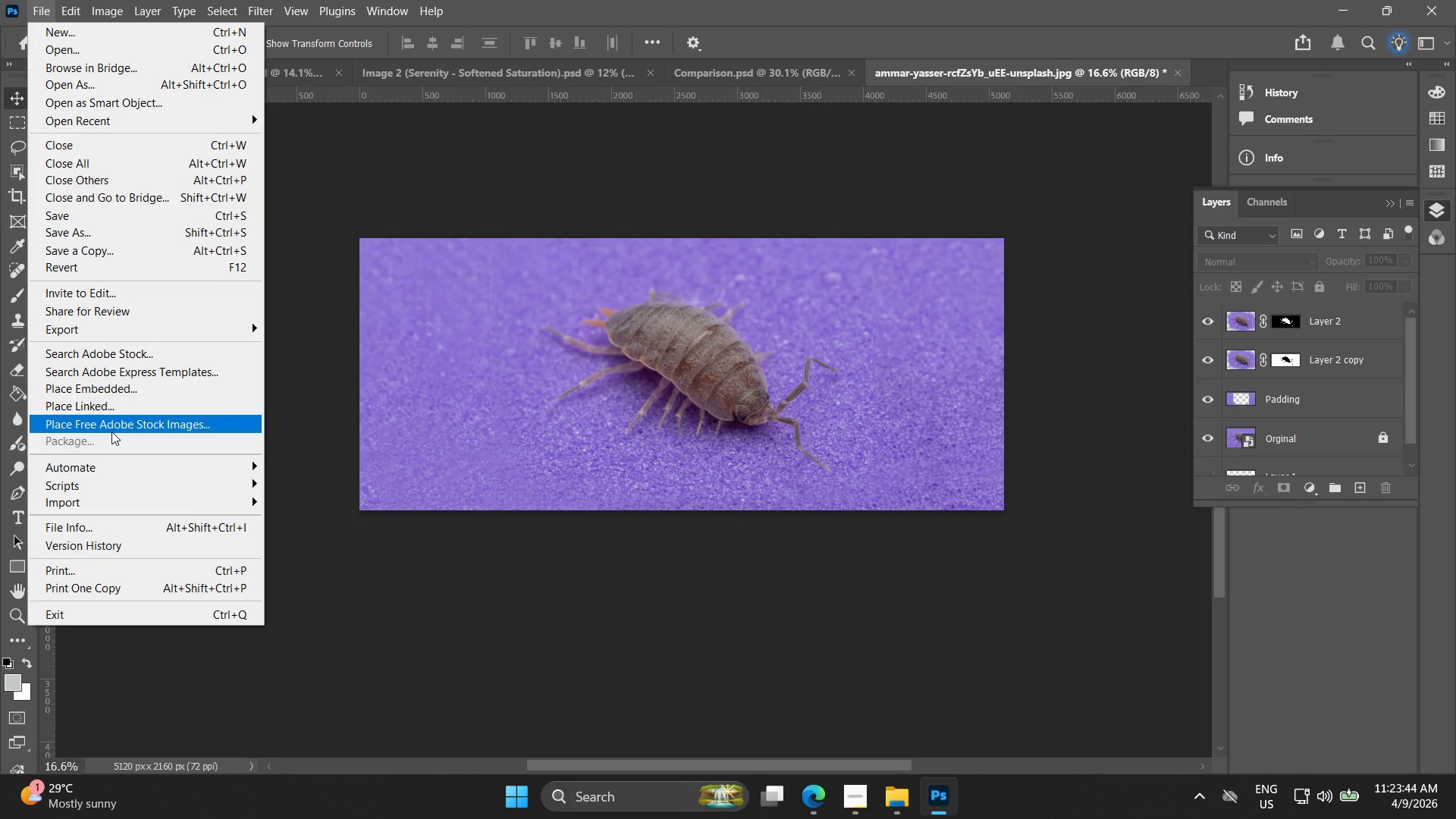 
left_click([846, 795])